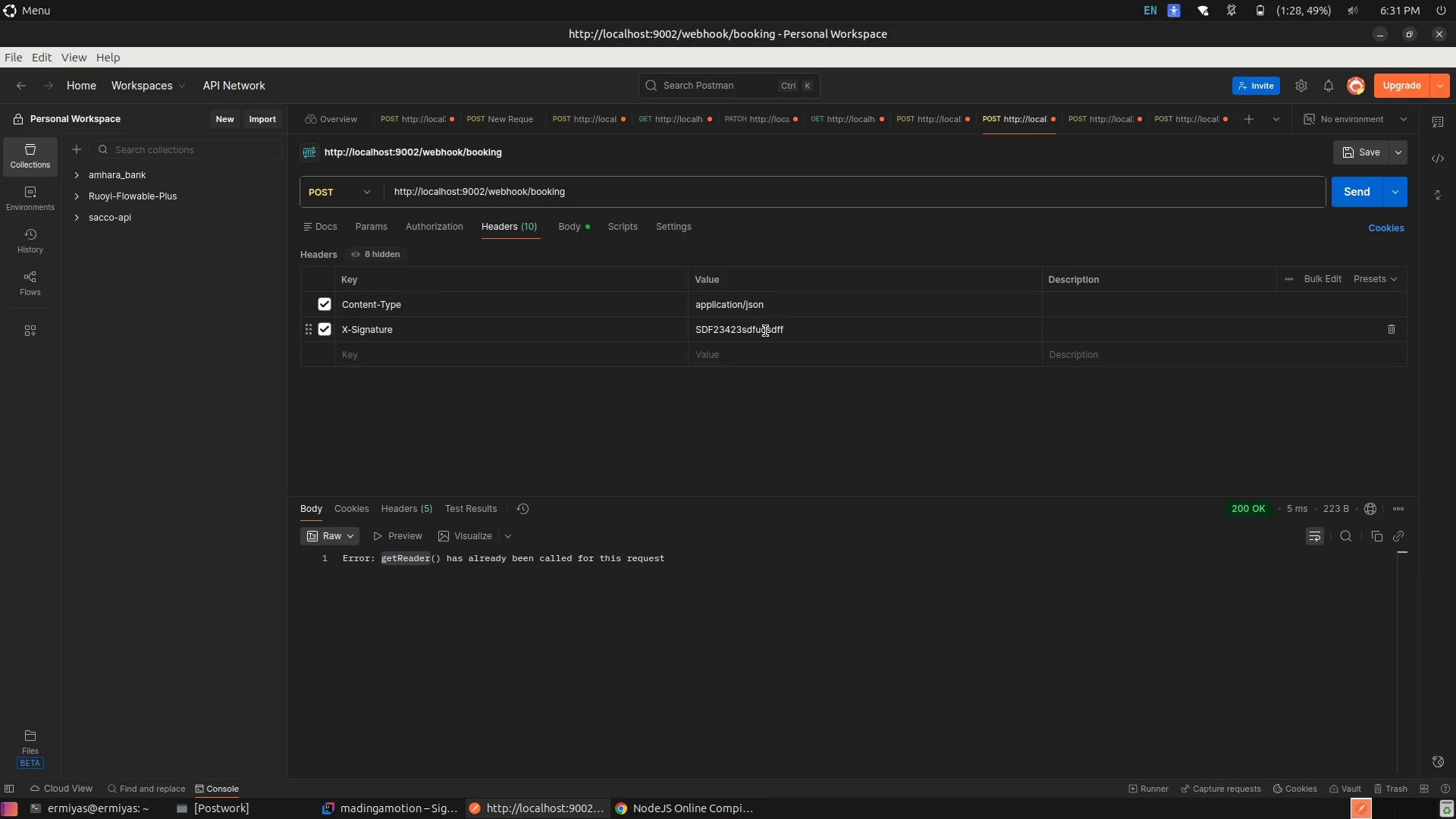 
left_click([766, 326])
 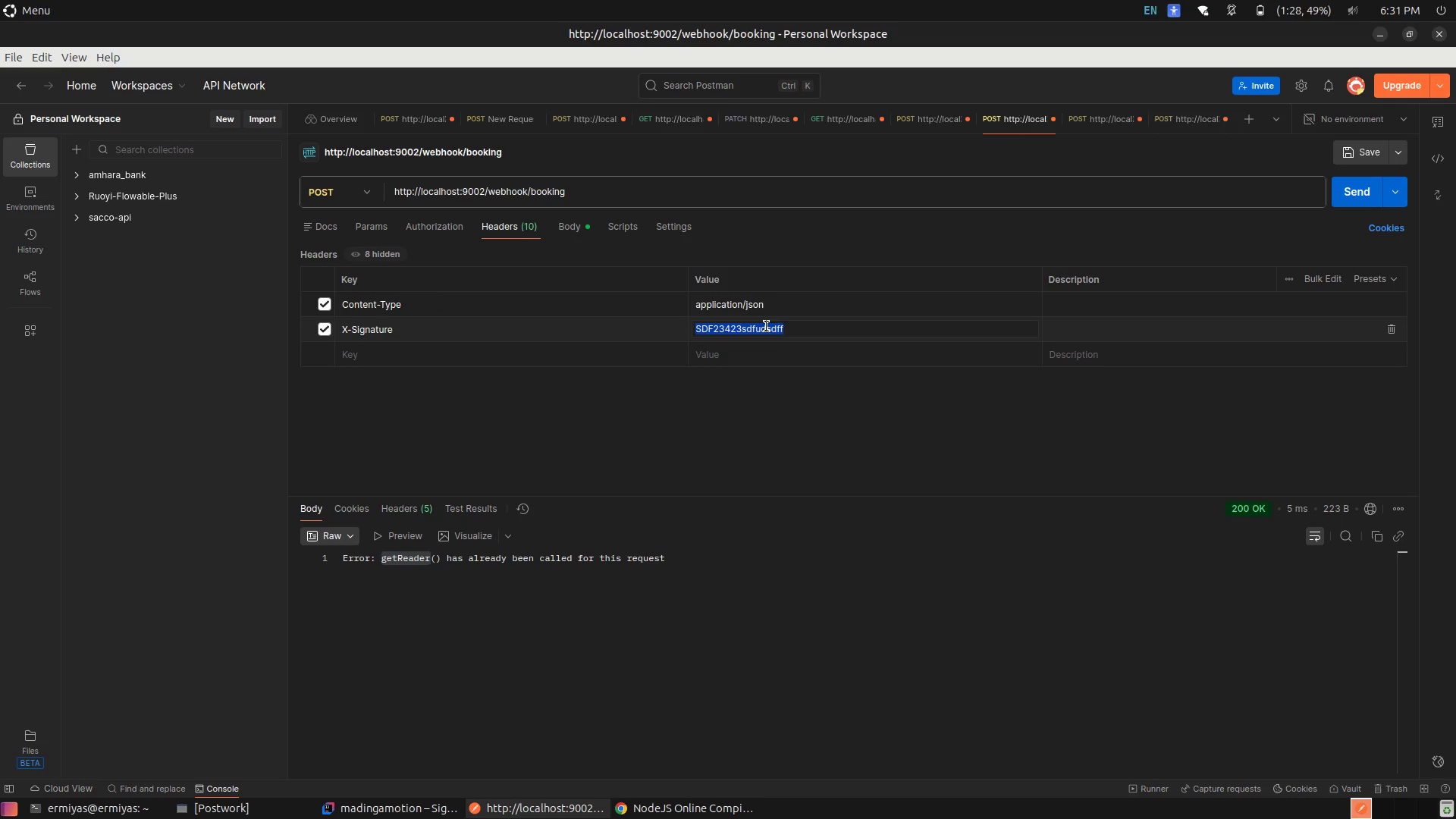 
double_click([766, 326])
 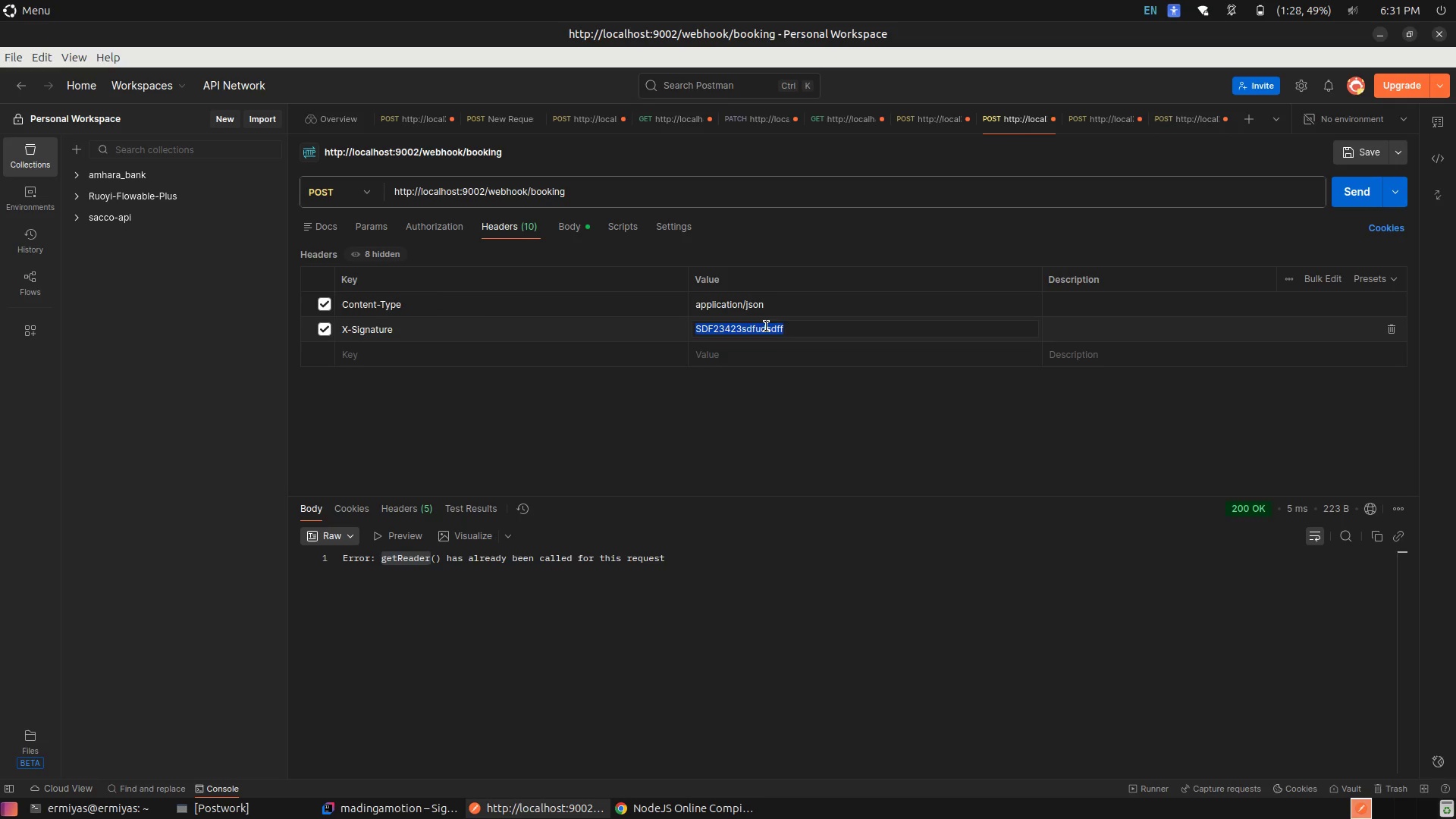 
key(Control+V)
 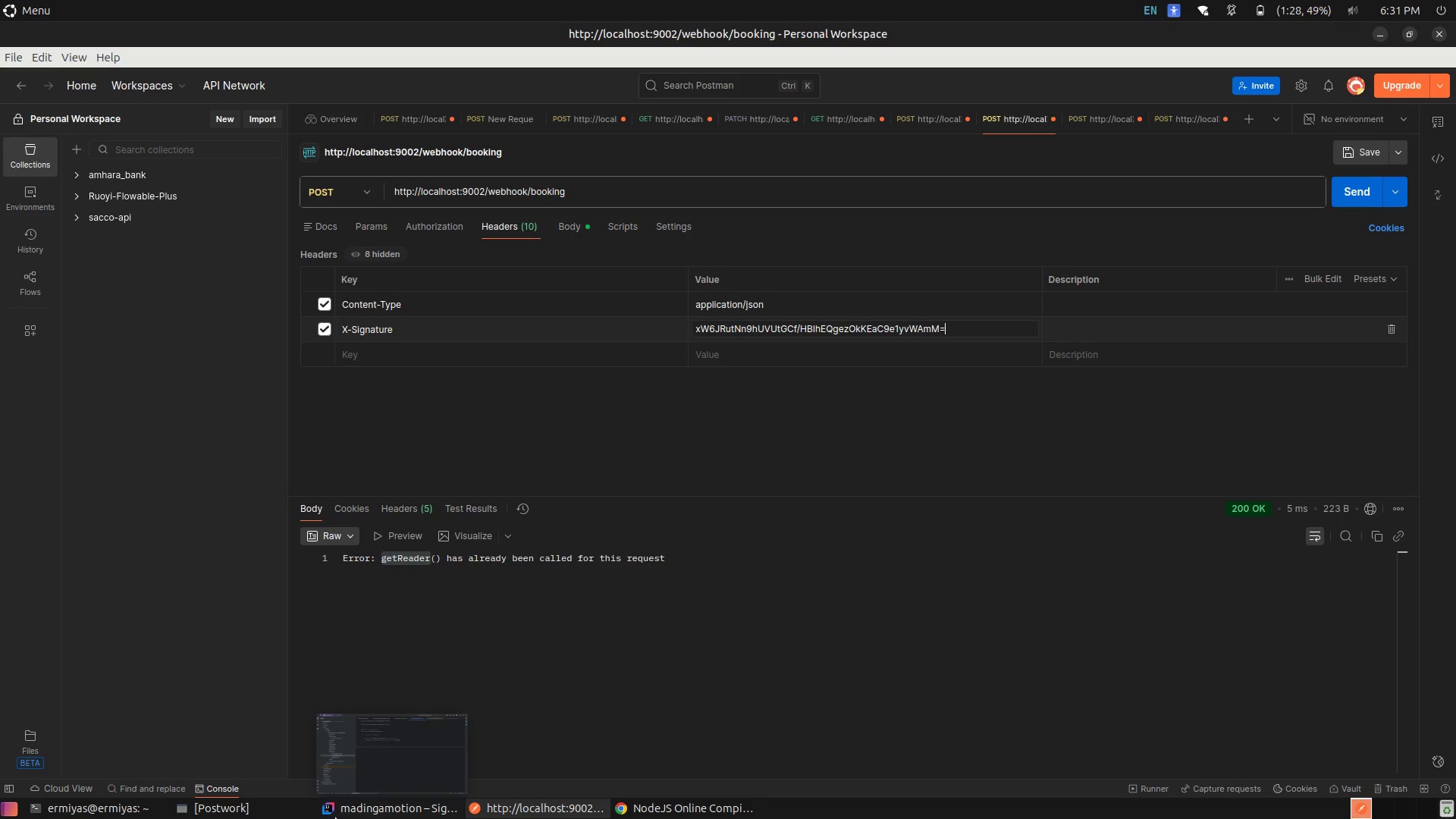 
left_click([366, 818])
 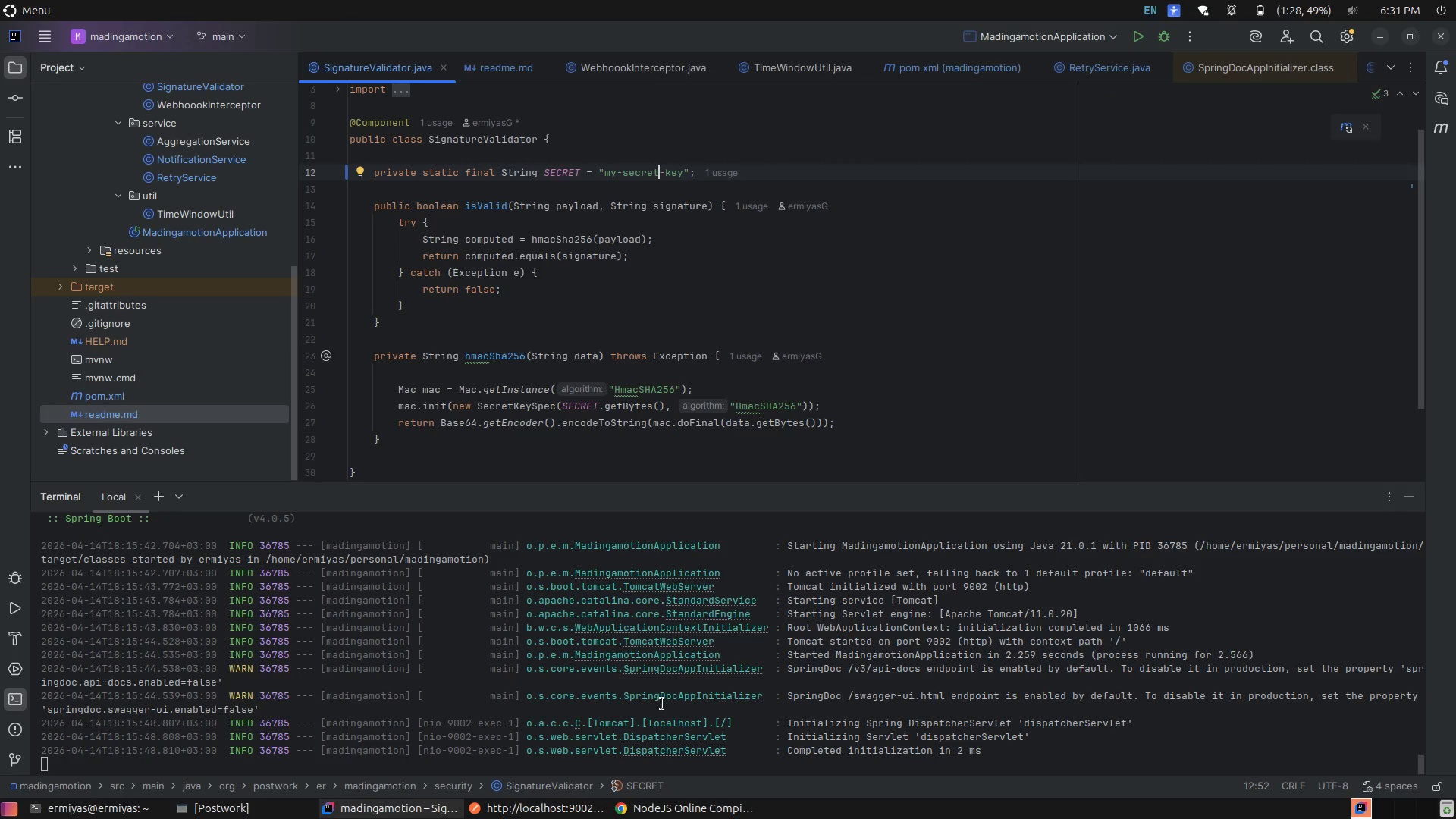 
left_click([662, 704])
 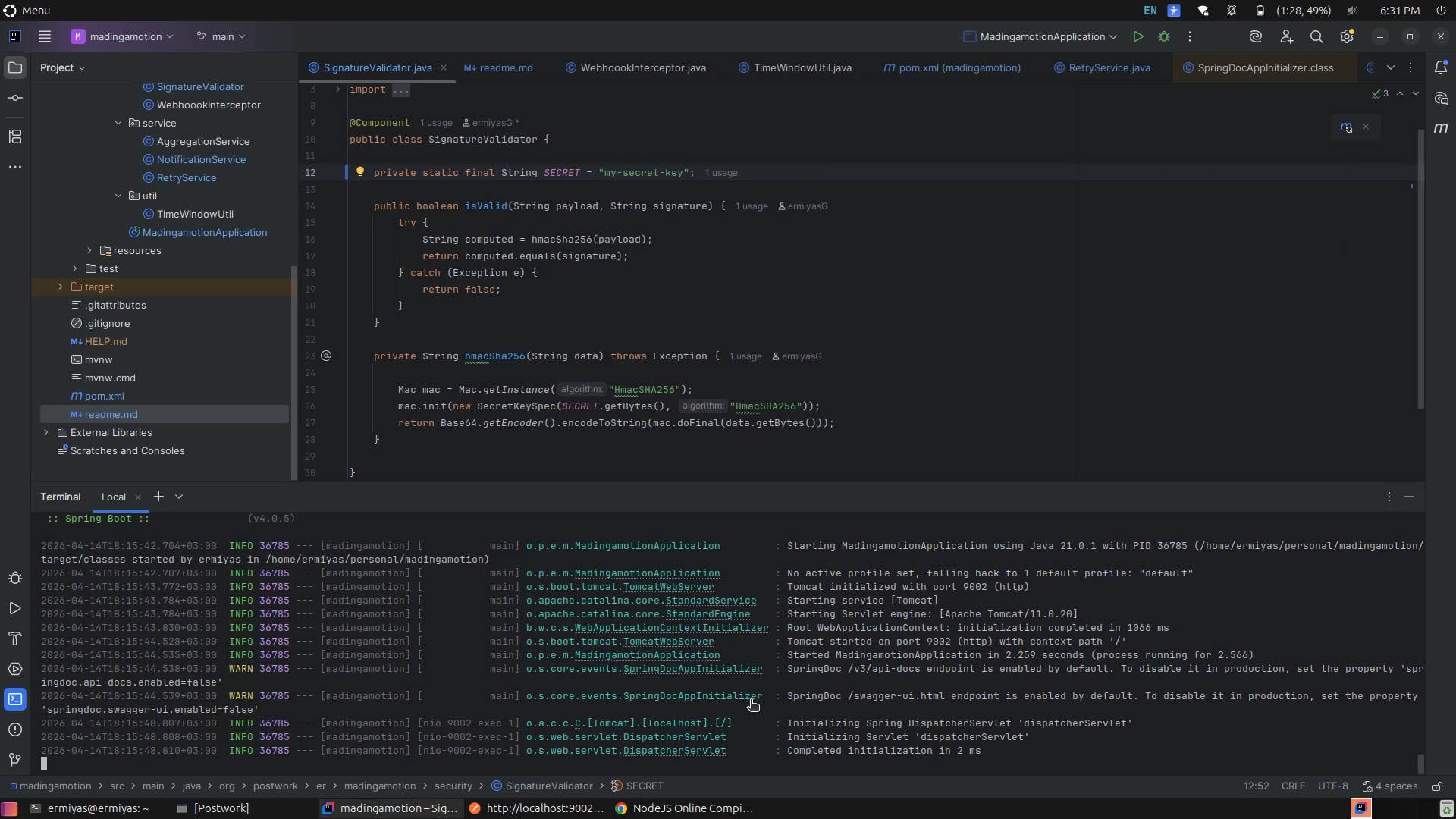 
left_click([751, 701])
 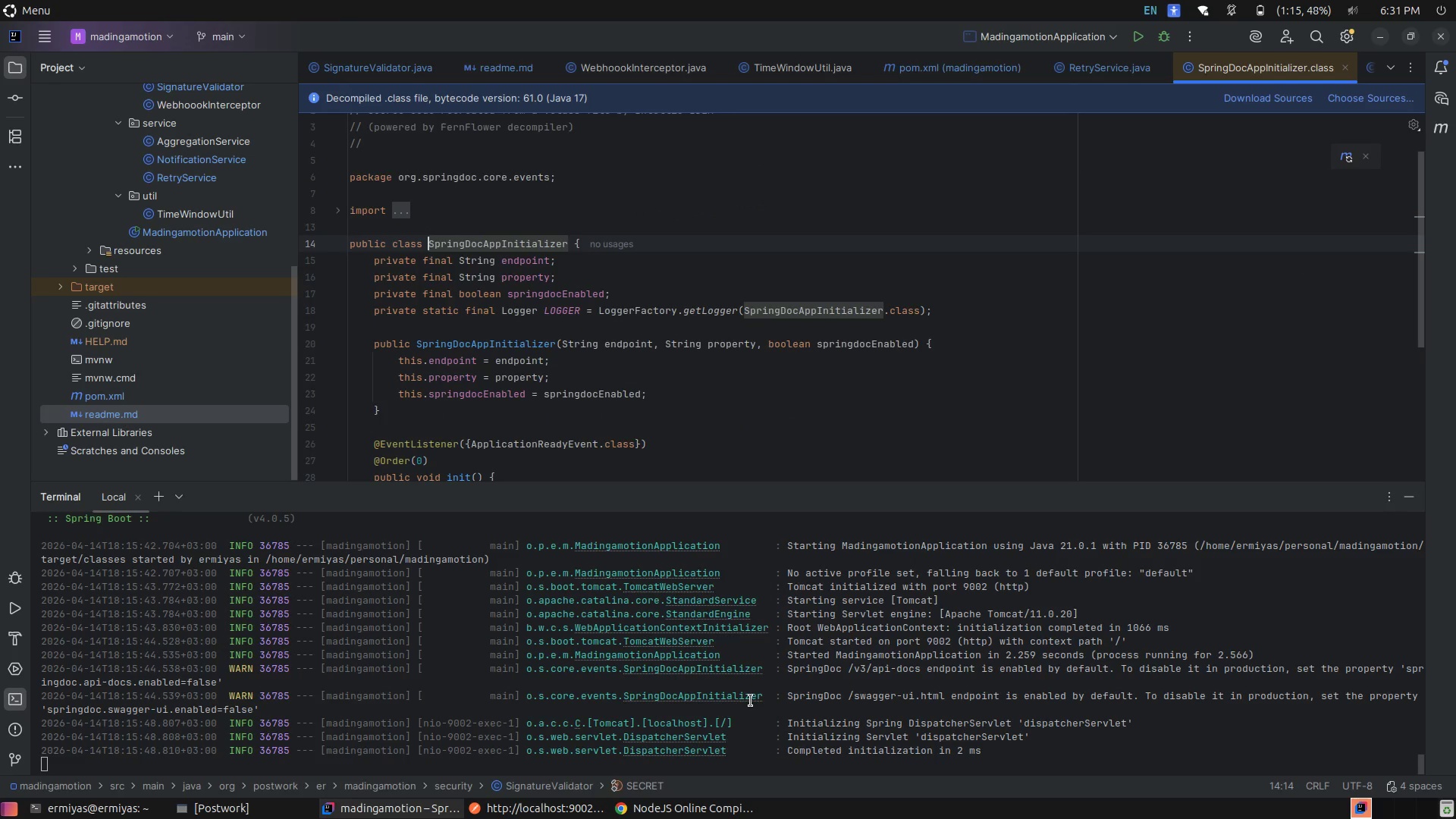 
key(Control+ControlLeft)
 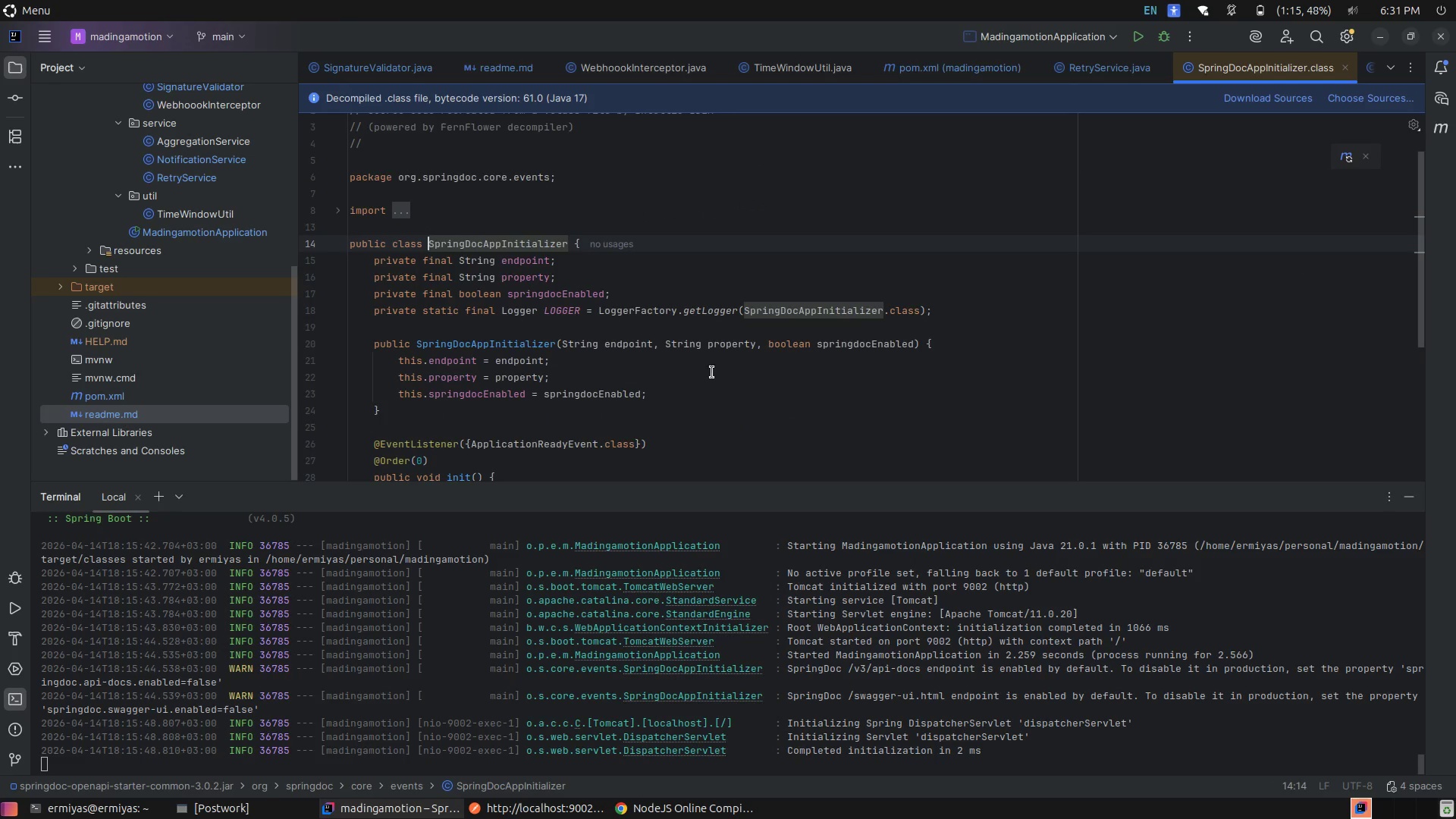 
scroll: coordinate [206, 350], scroll_direction: up, amount: 6.0
 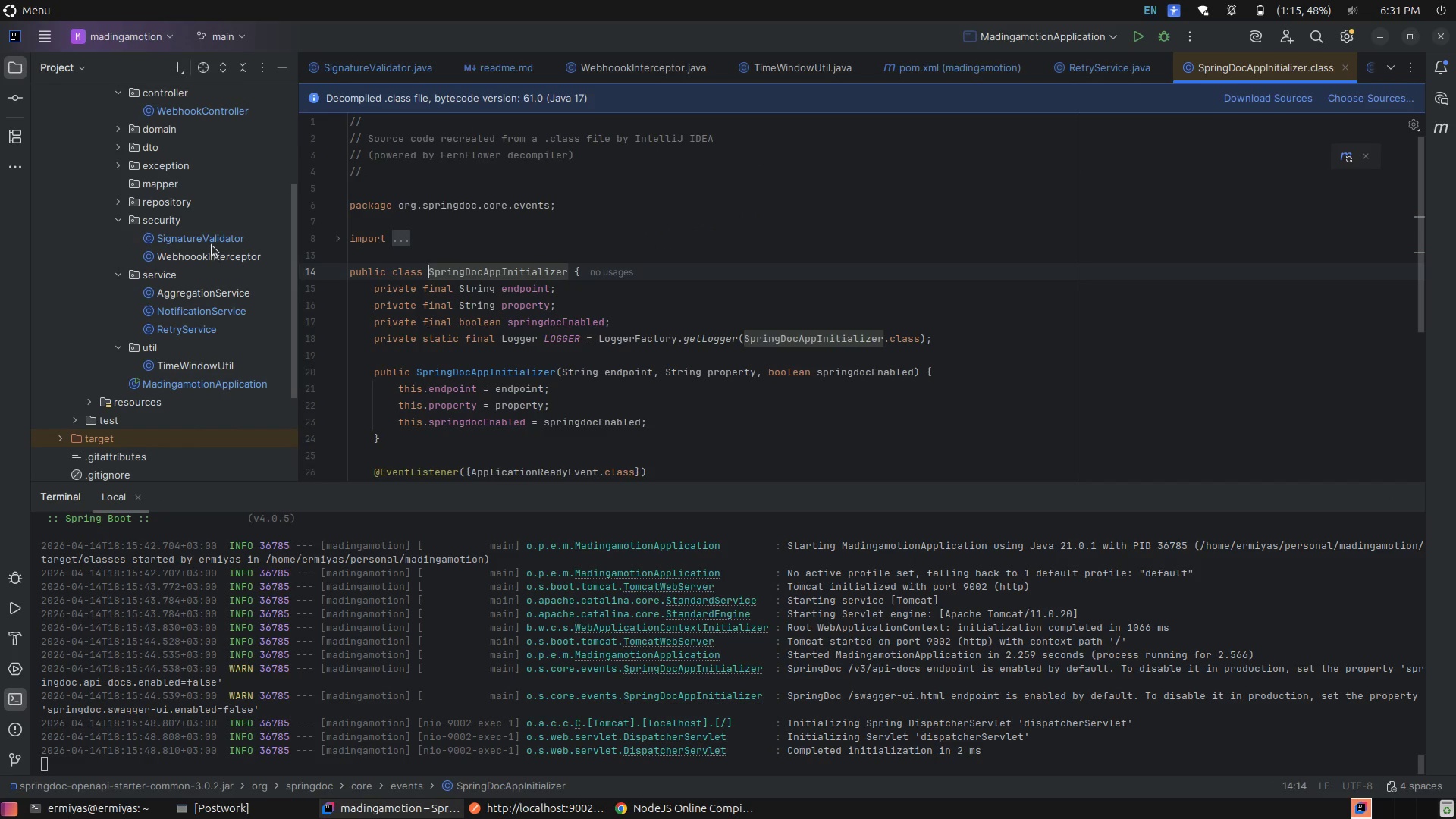 
double_click([211, 243])
 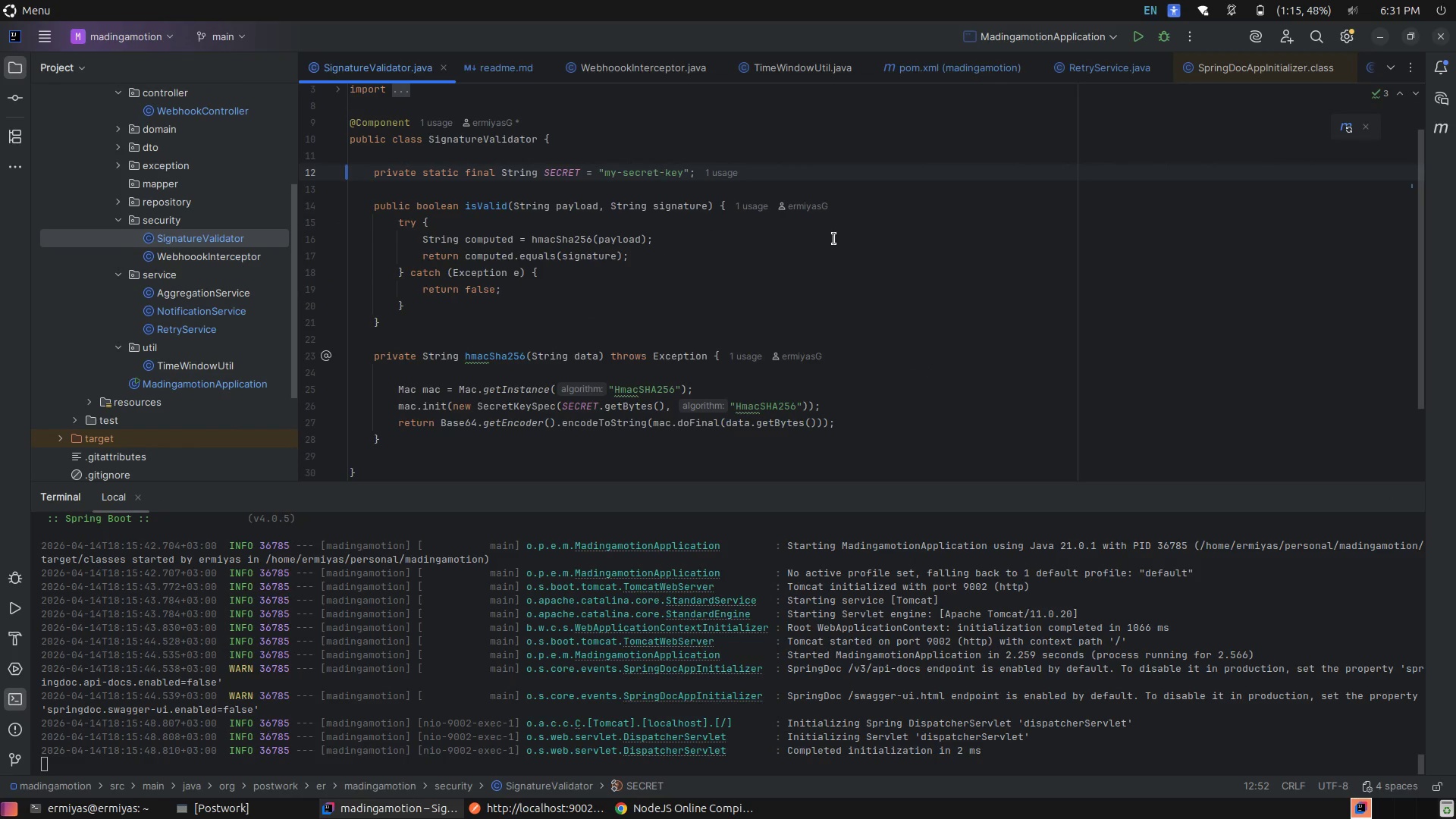 
left_click([834, 239])
 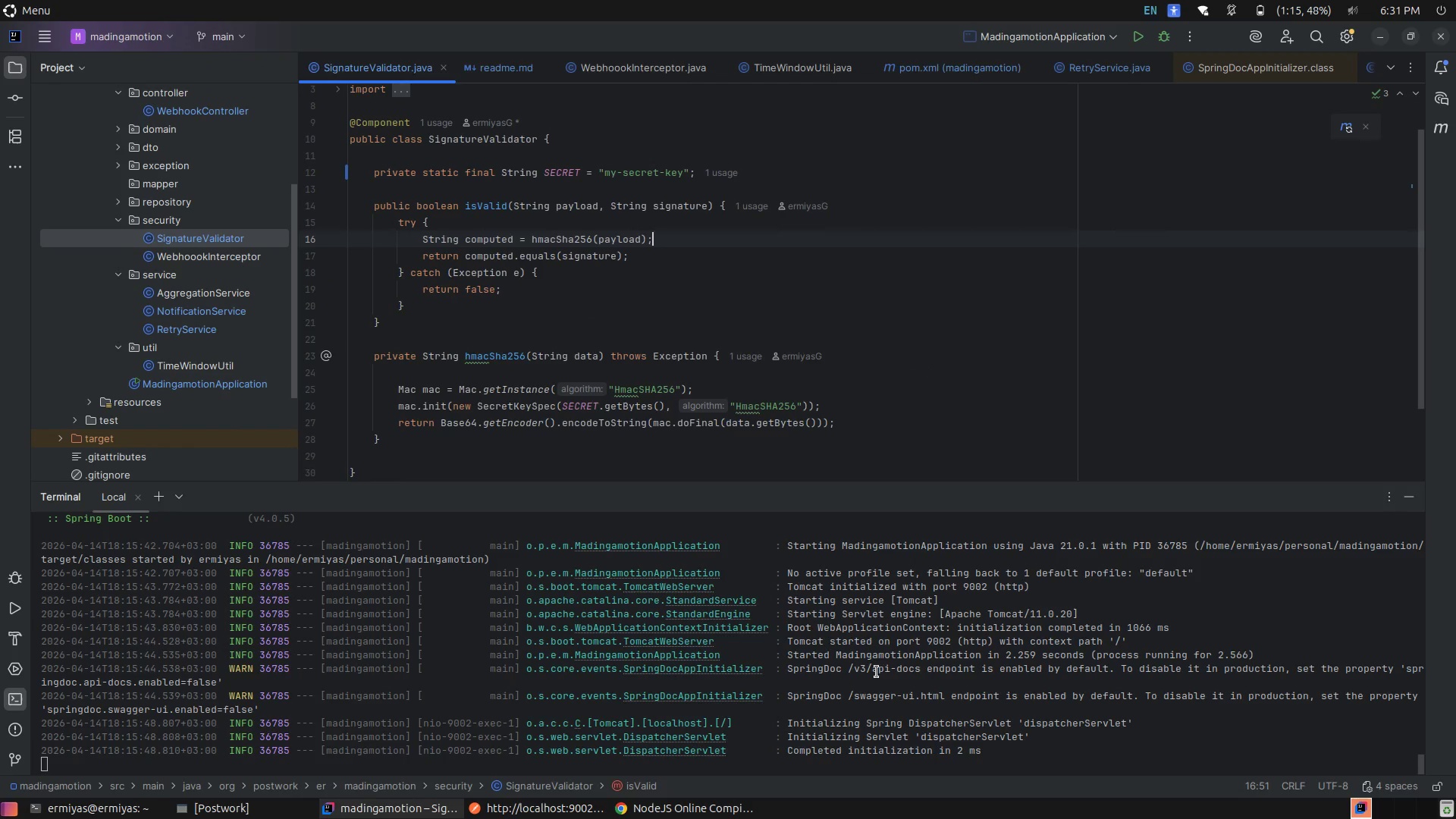 
left_click([877, 672])
 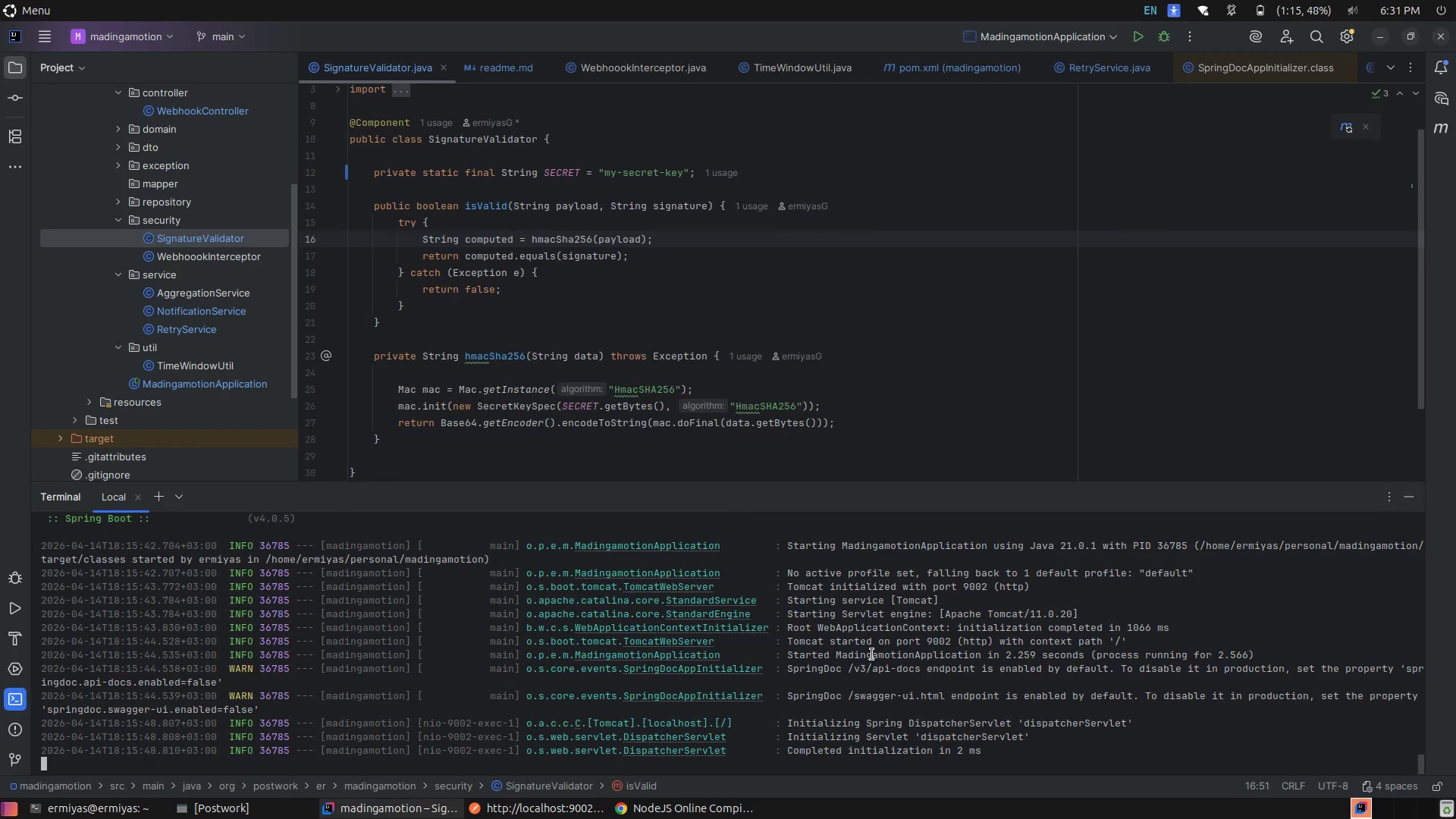 
key(Control+C)
 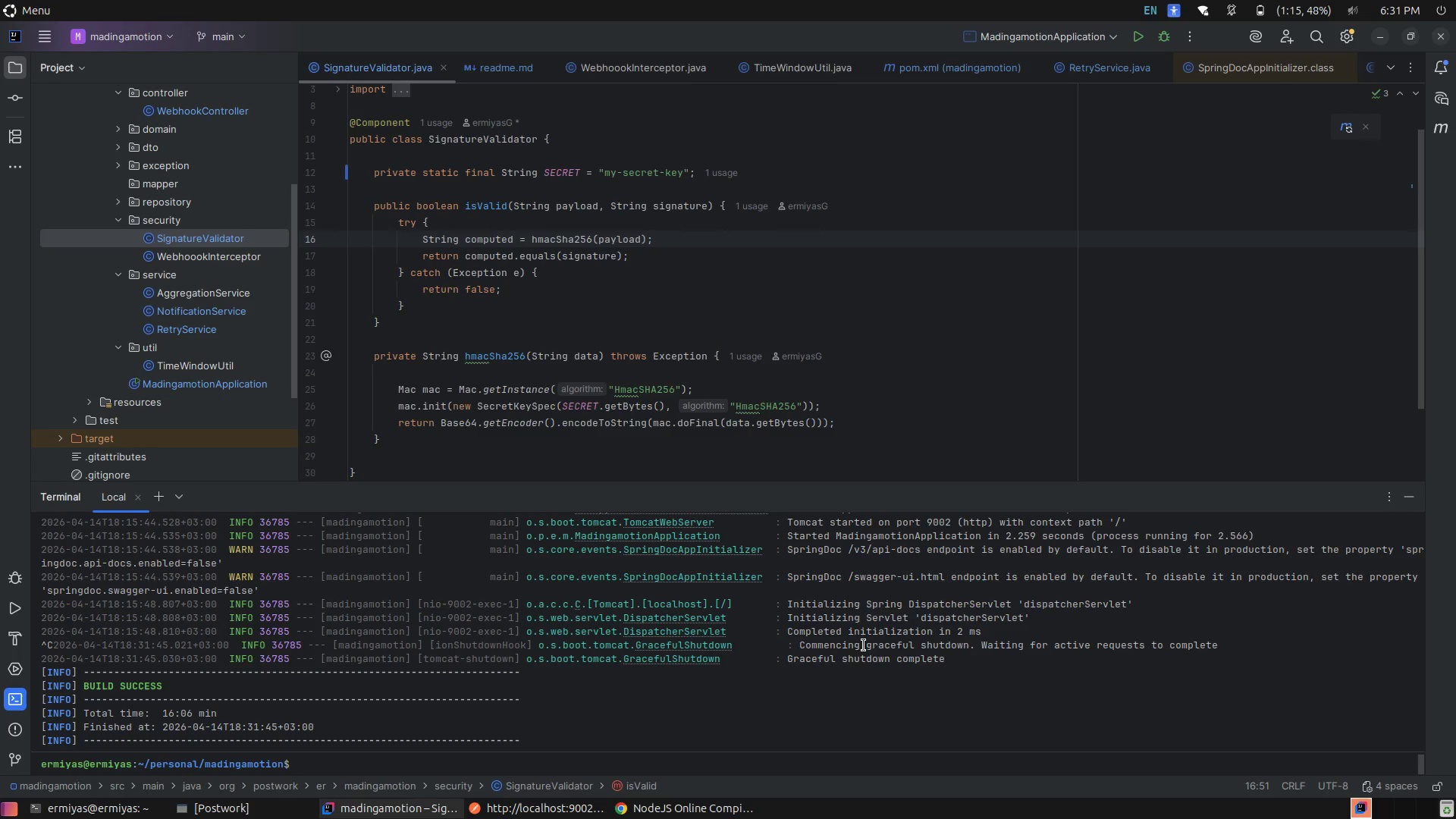 
key(ArrowUp)
 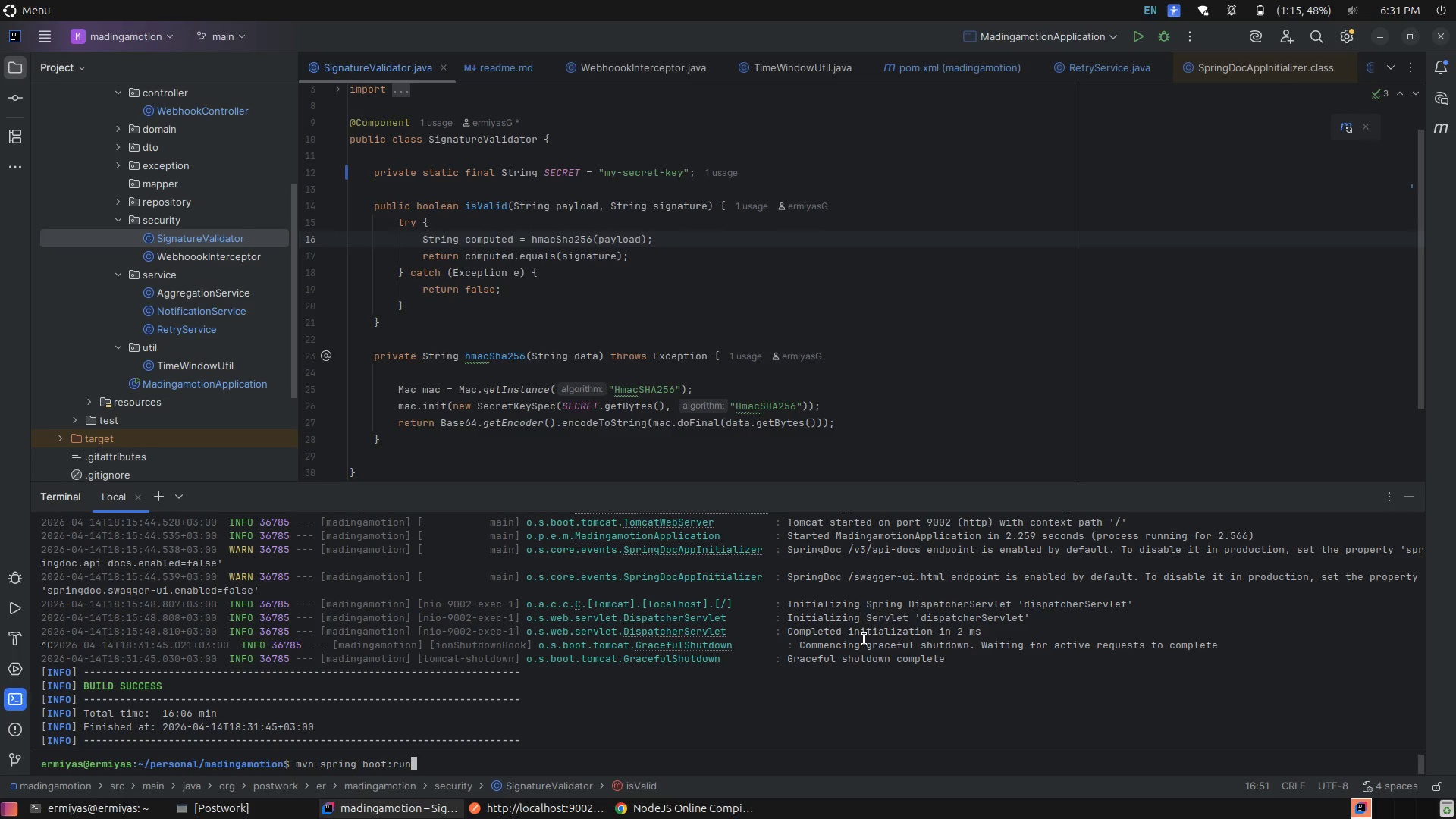 
key(Enter)
 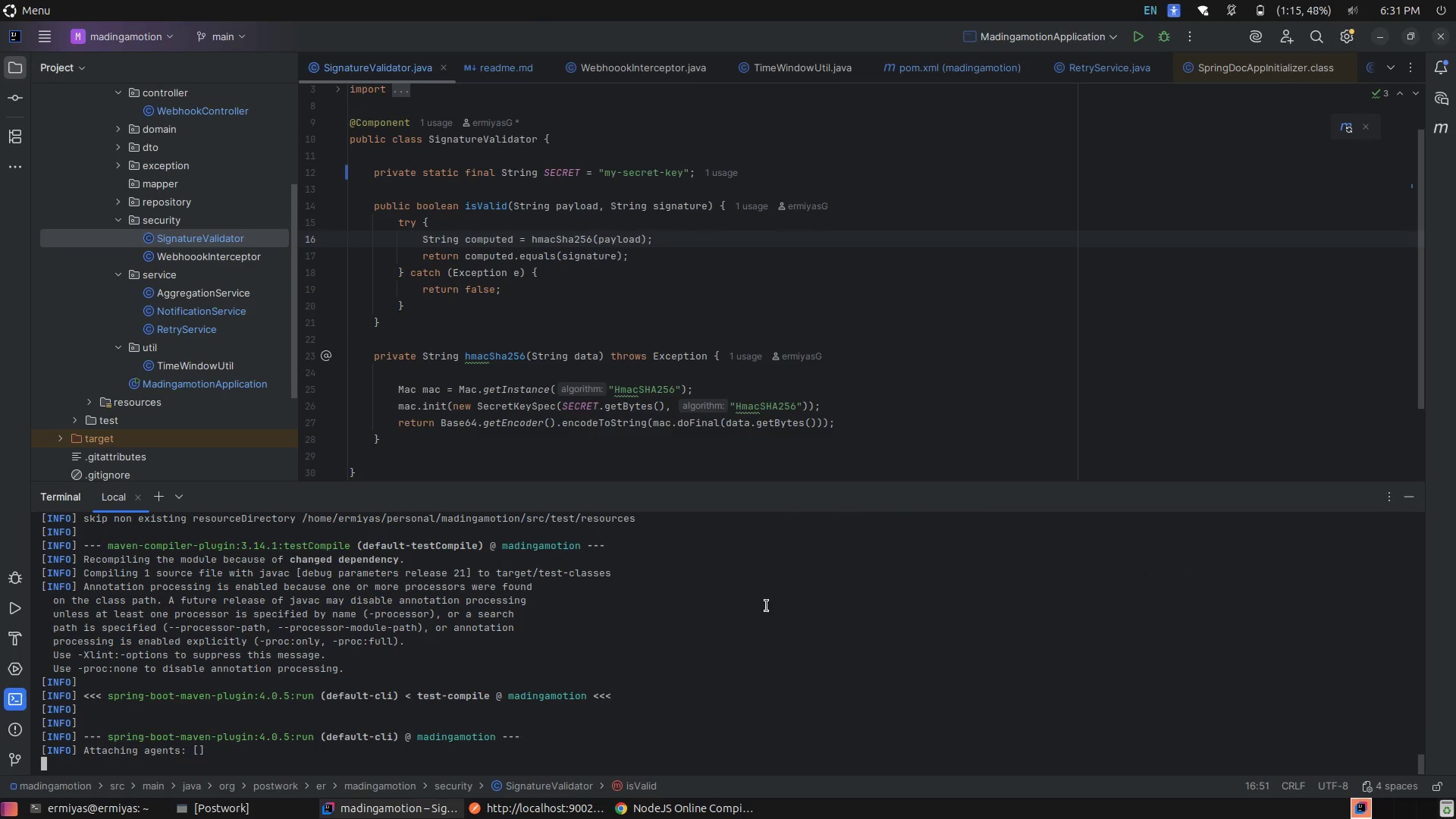 
wait(9.93)
 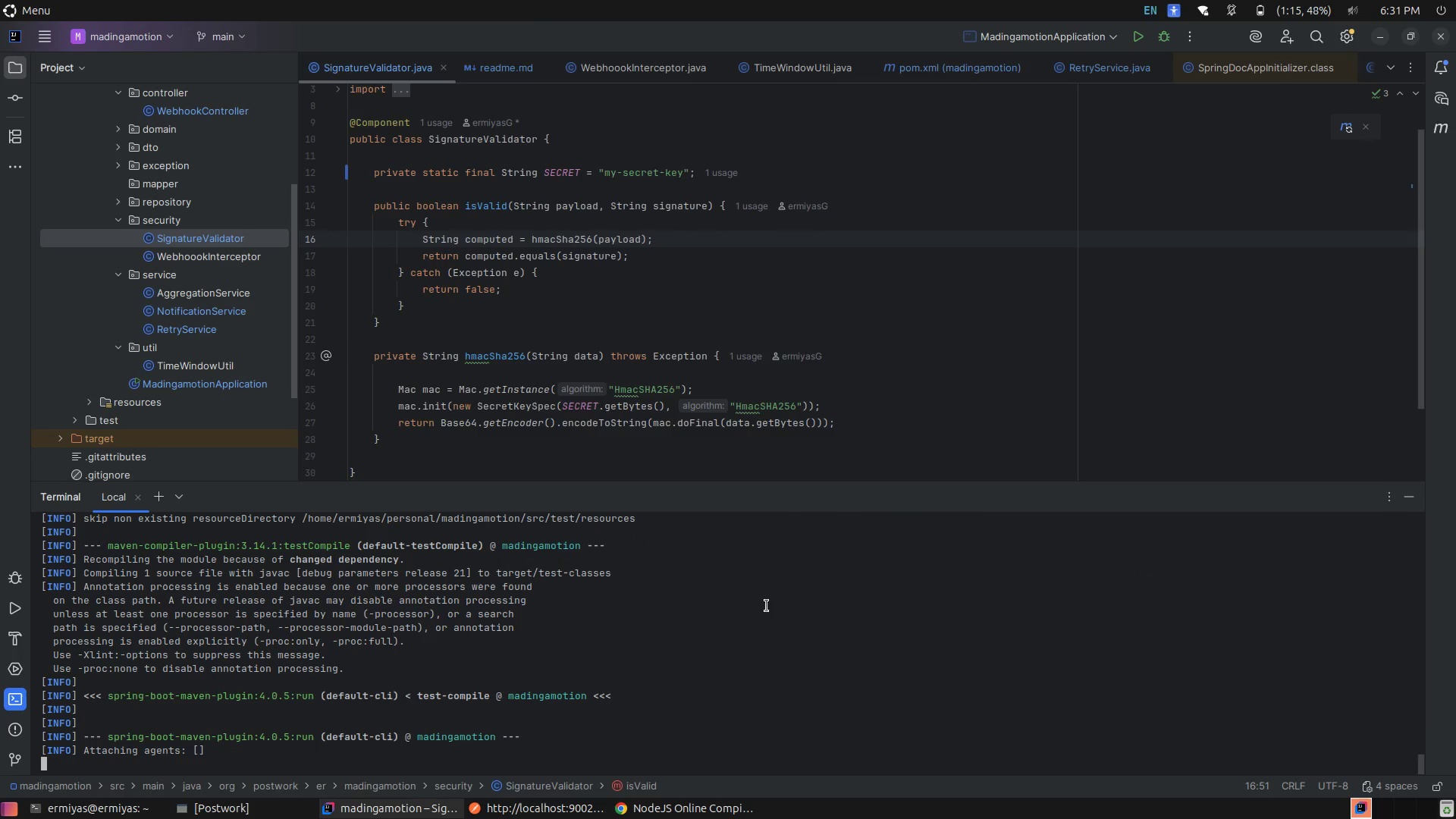 
left_click([519, 818])
 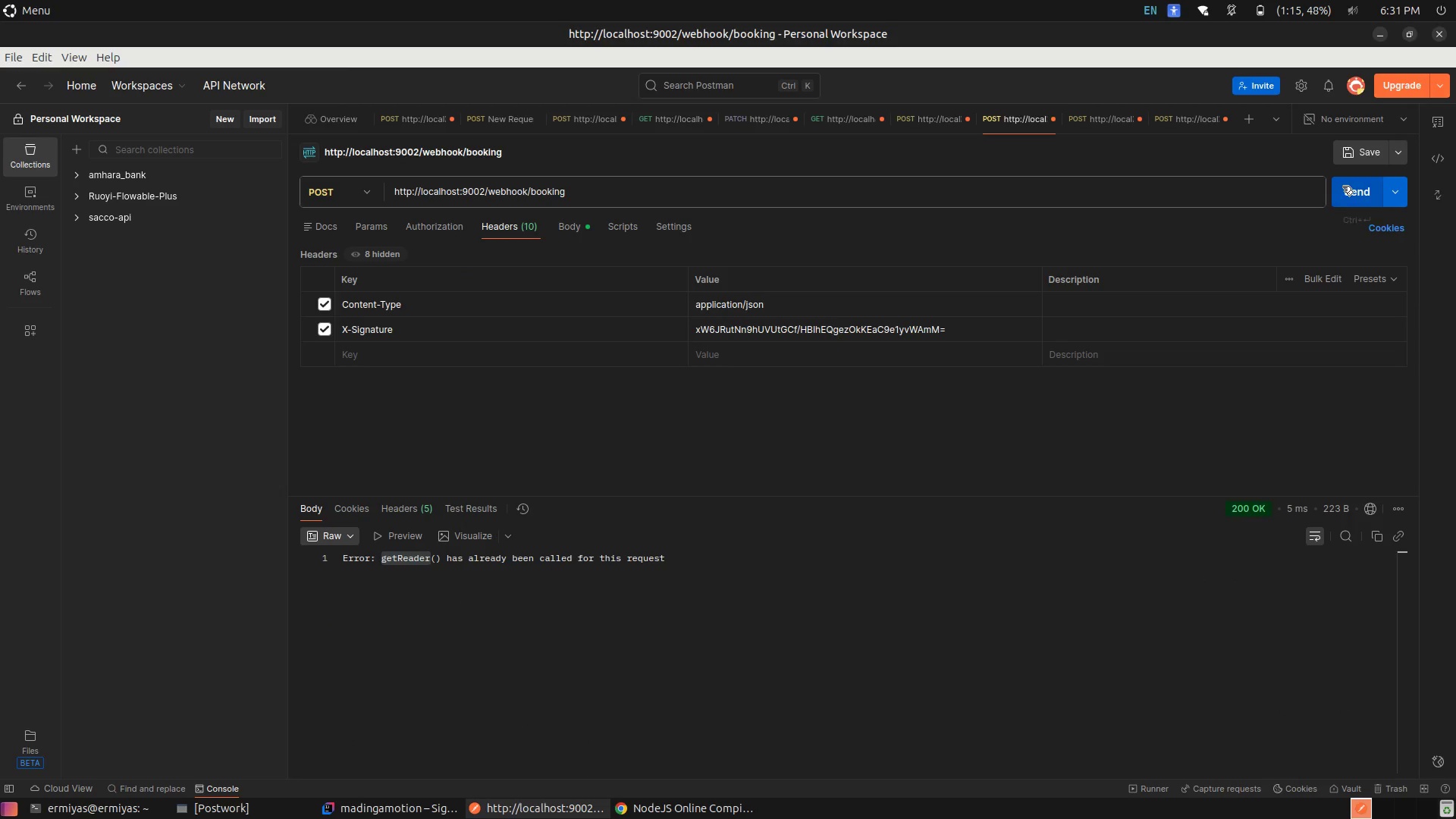 
left_click([1360, 187])
 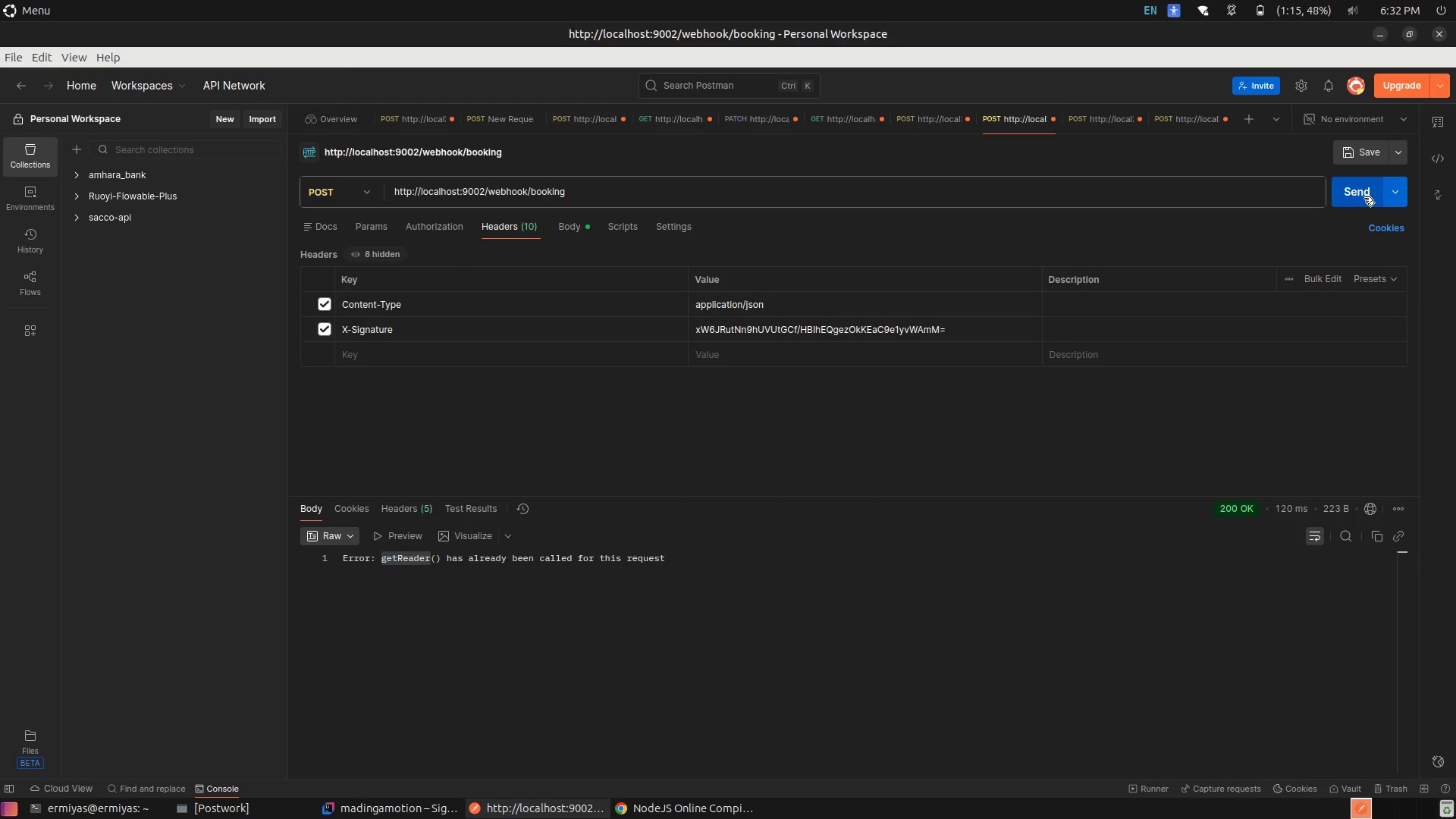 
left_click([1364, 196])
 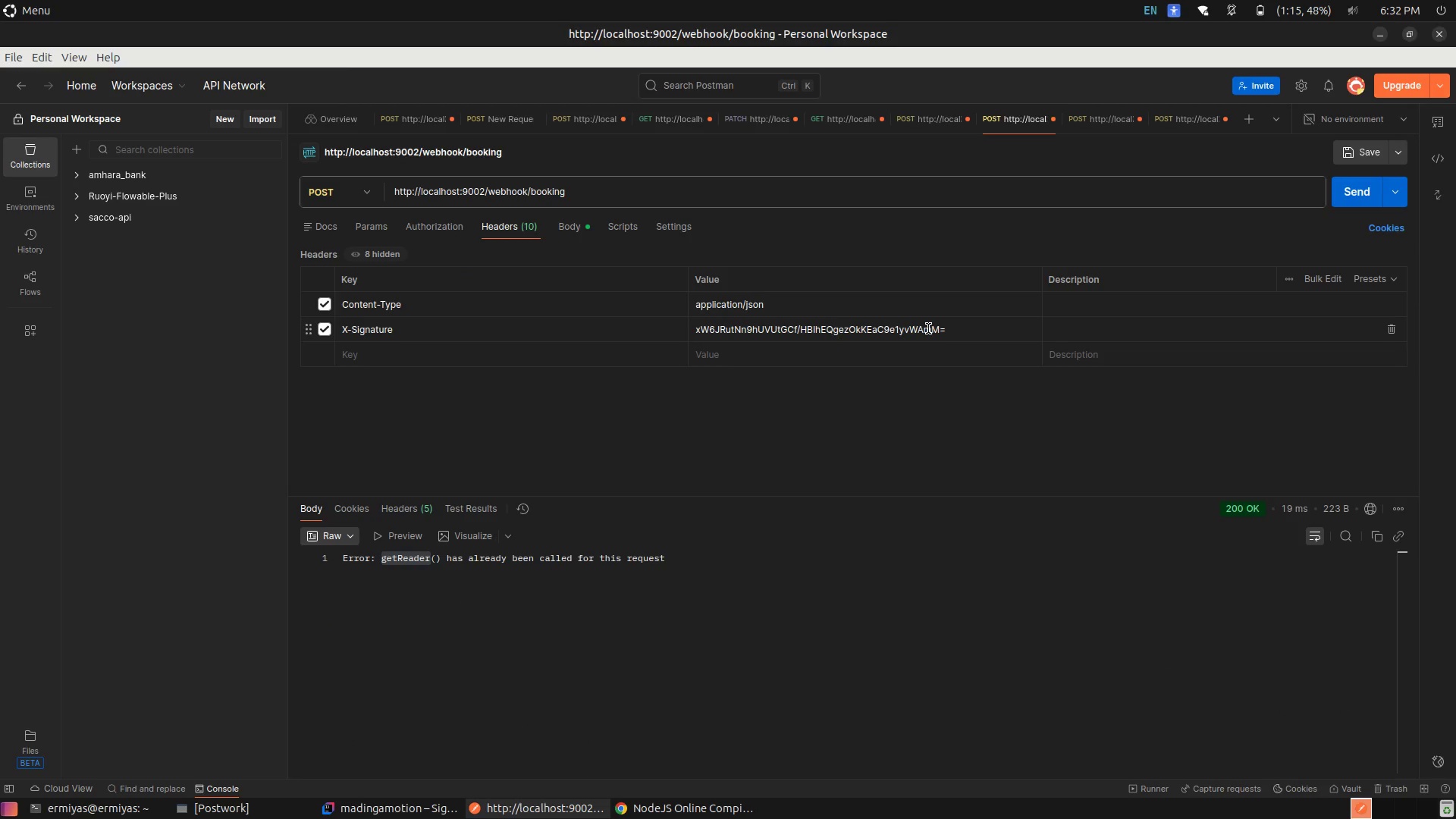 
left_click([990, 333])
 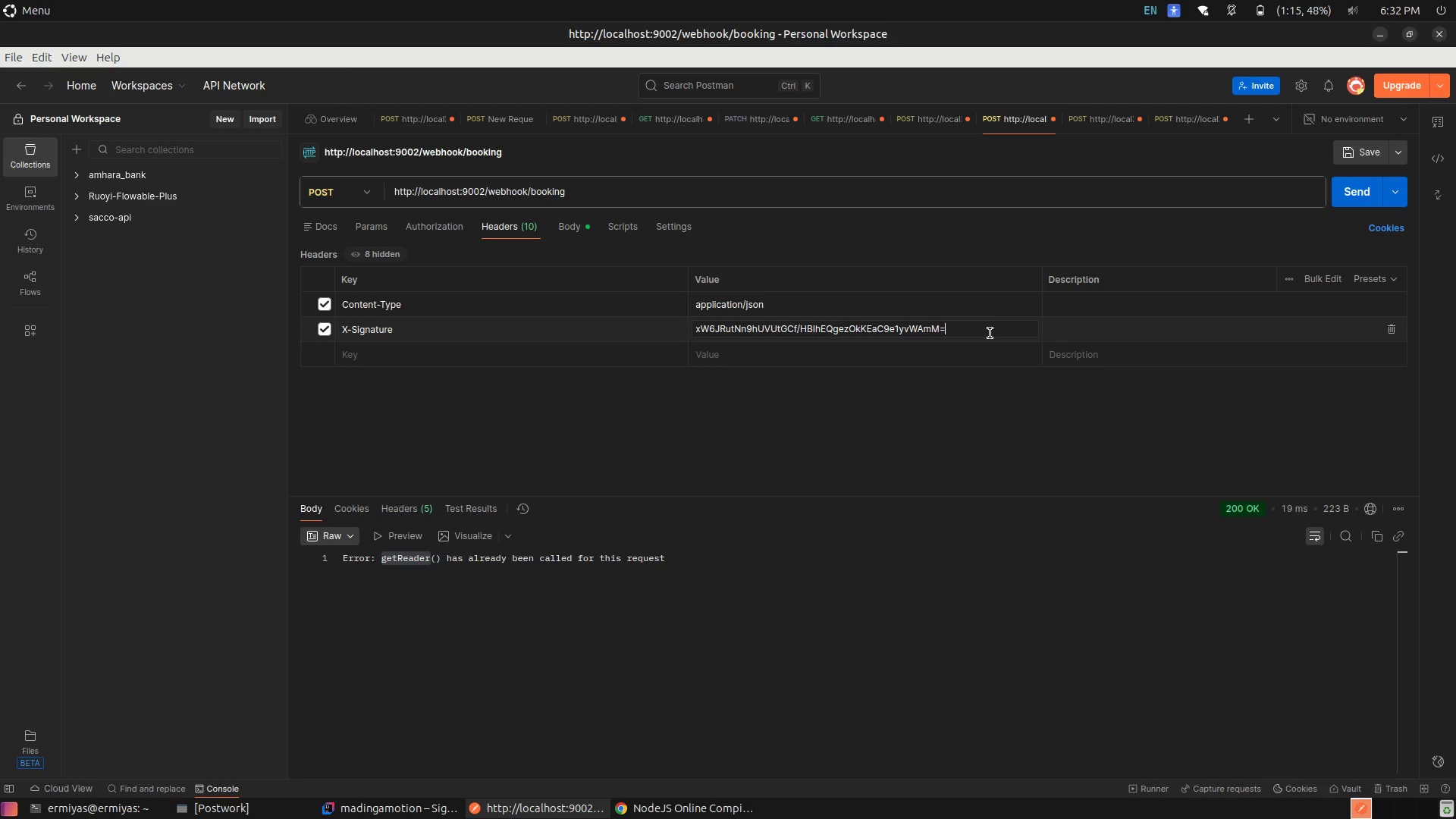 
key(Space)
 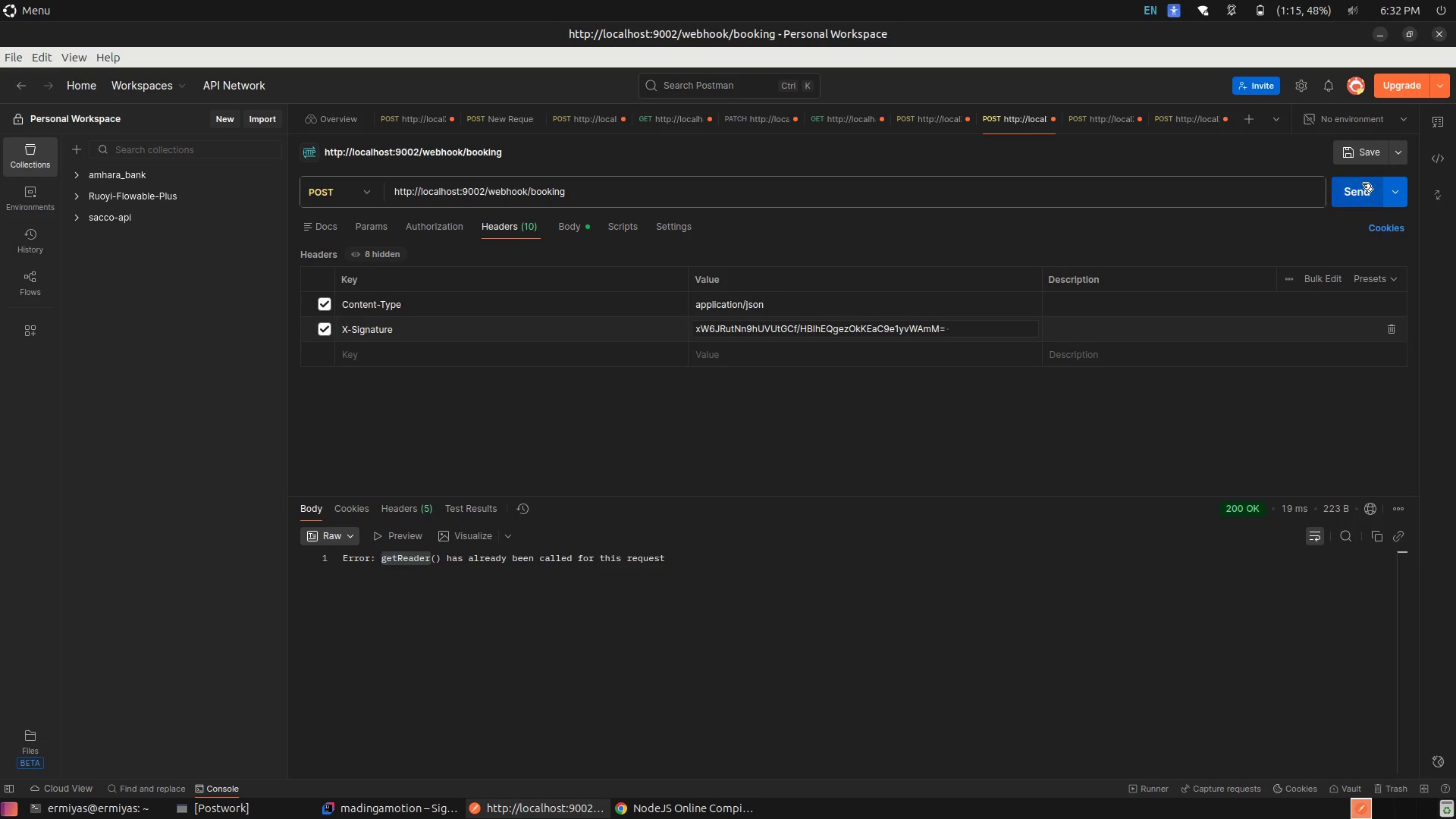 
left_click([1366, 185])